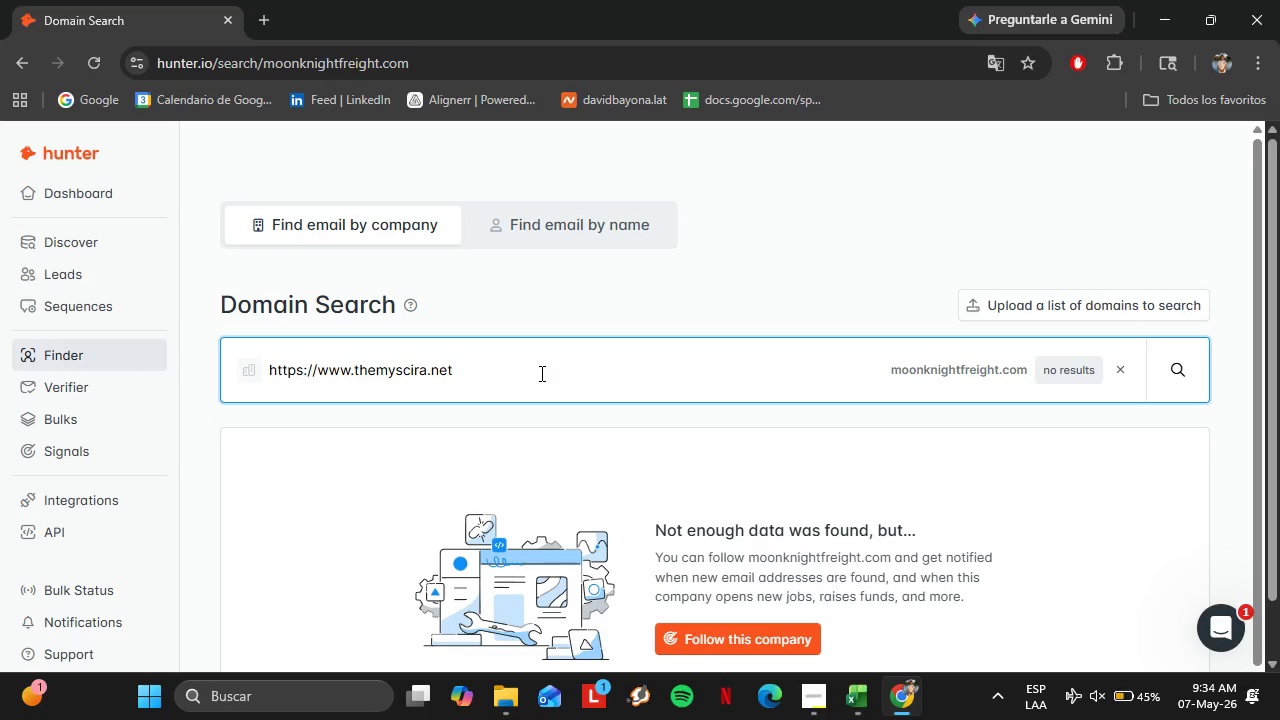 
key(Enter)
 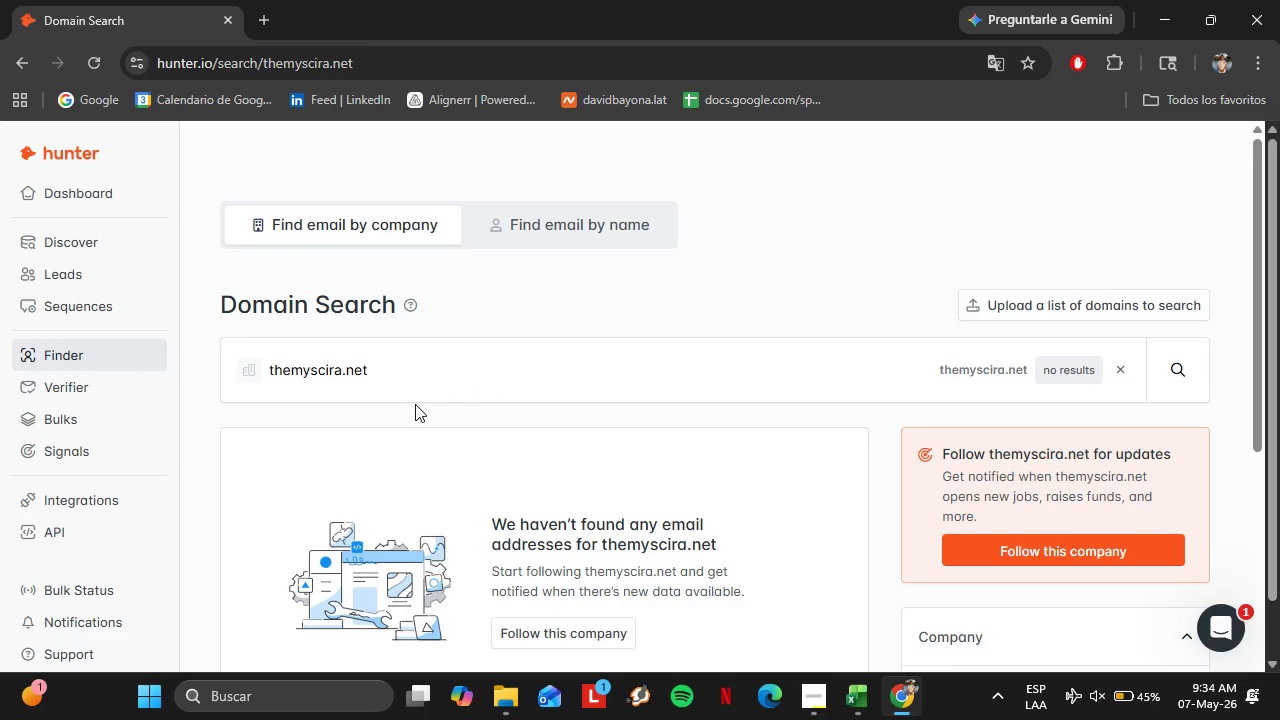 
wait(15.16)
 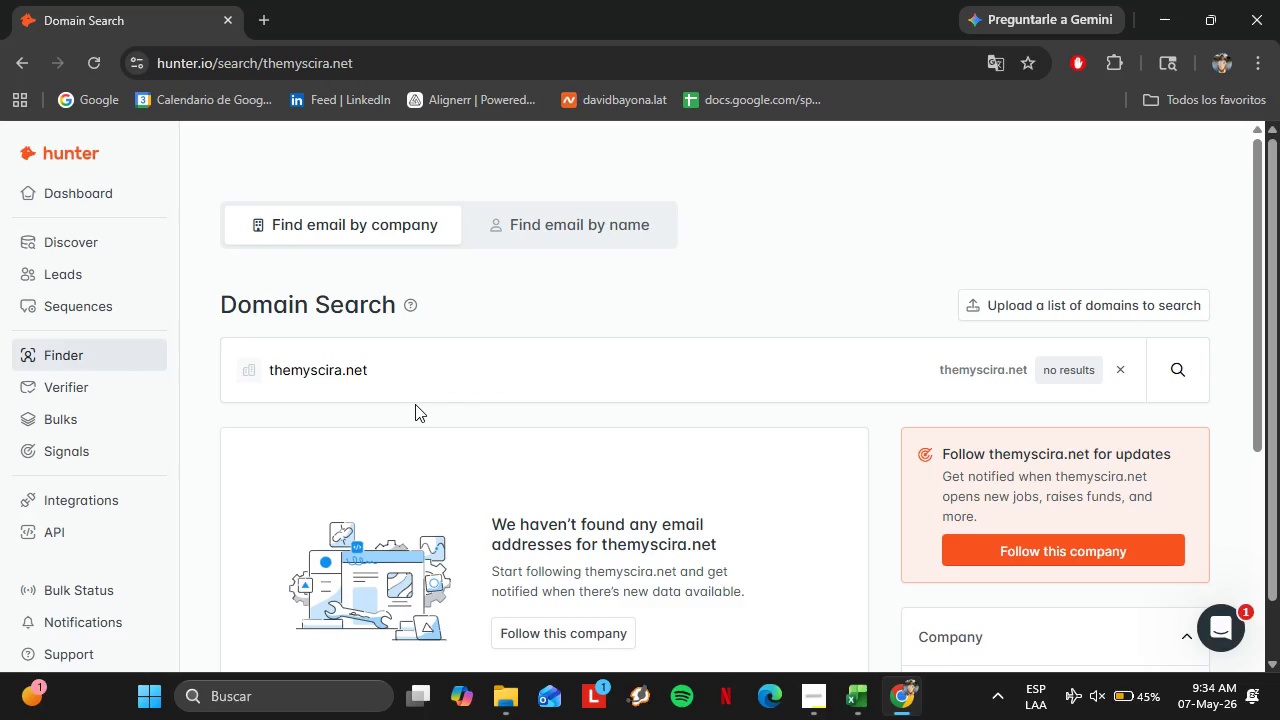 
left_click([805, 510])
 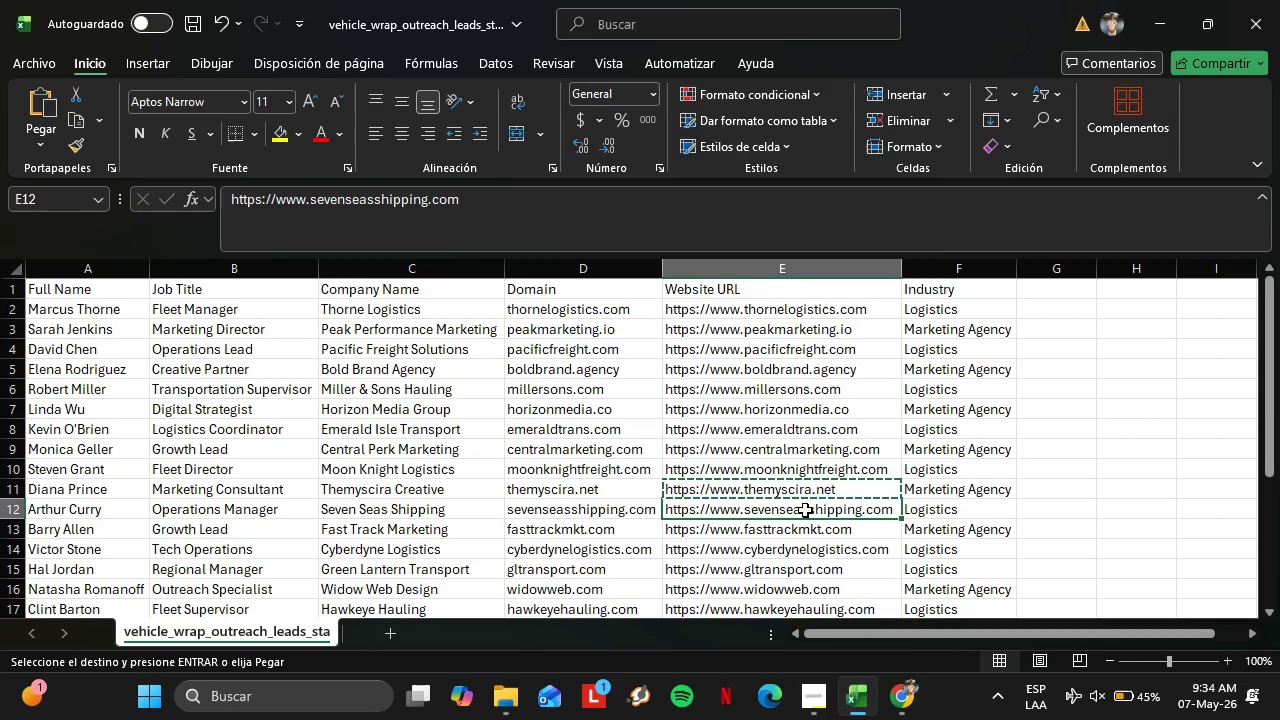 
key(Control+C)
 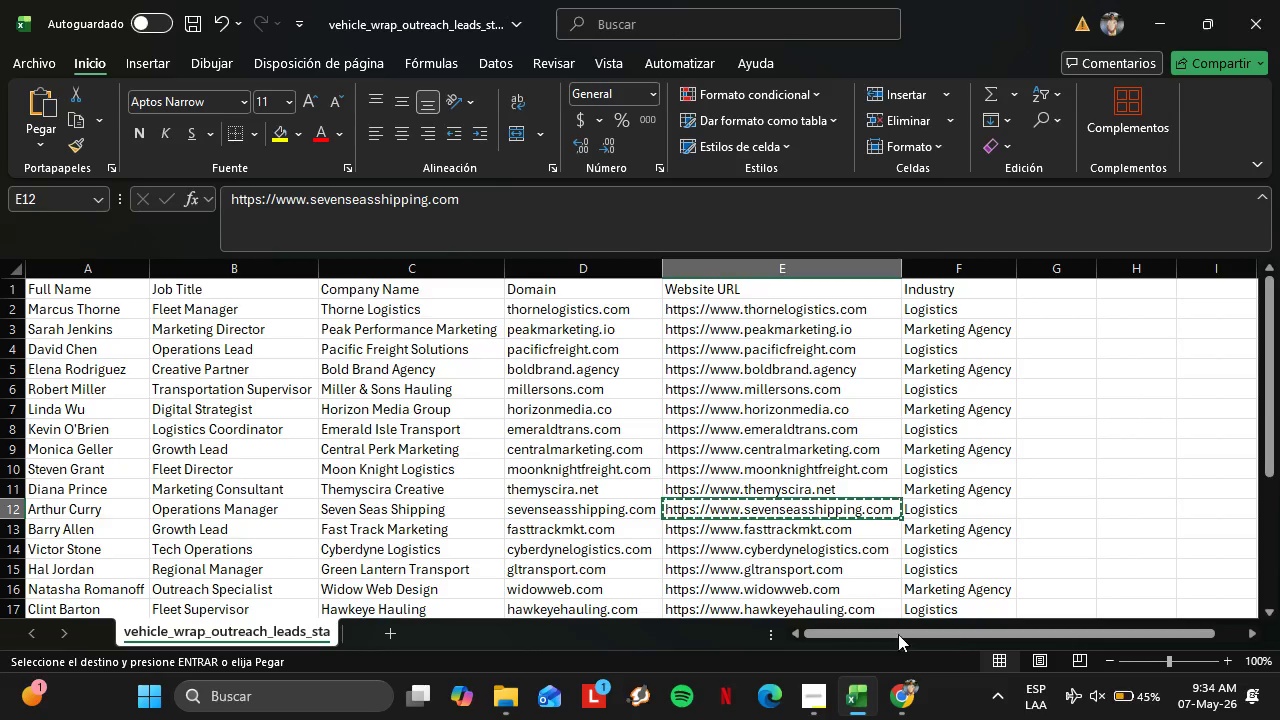 
left_click([896, 706])
 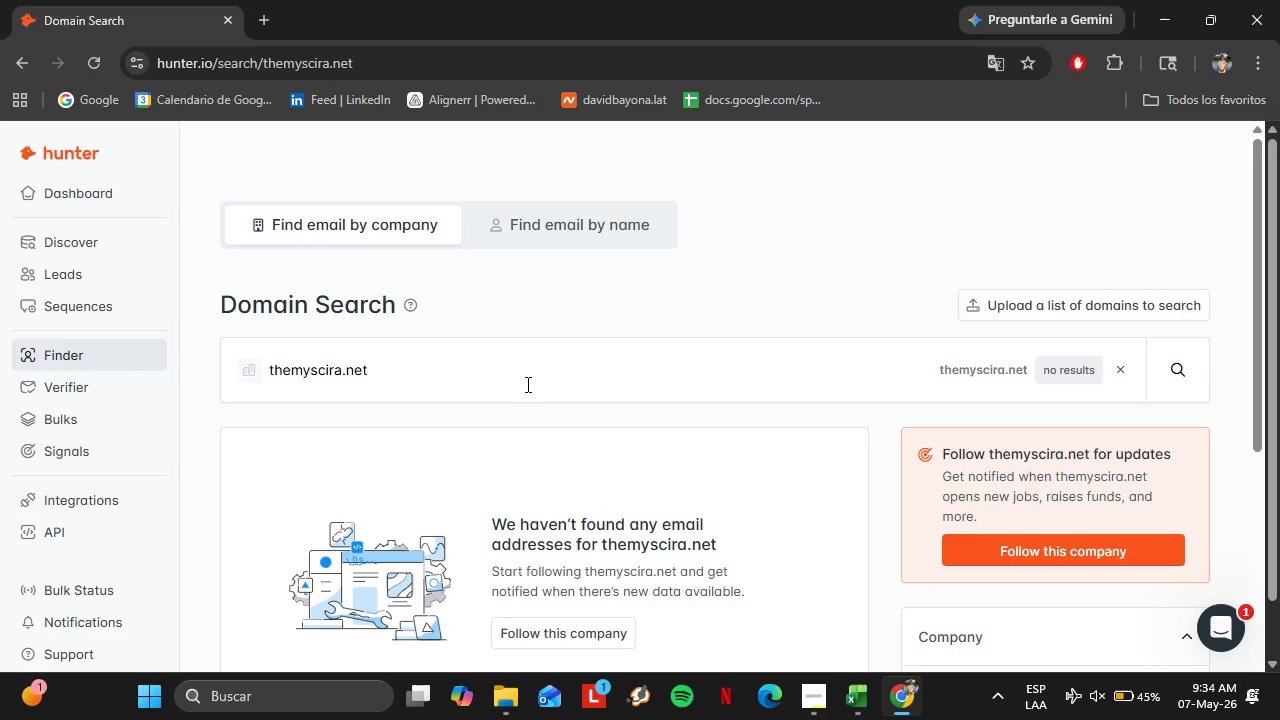 
double_click([526, 384])
 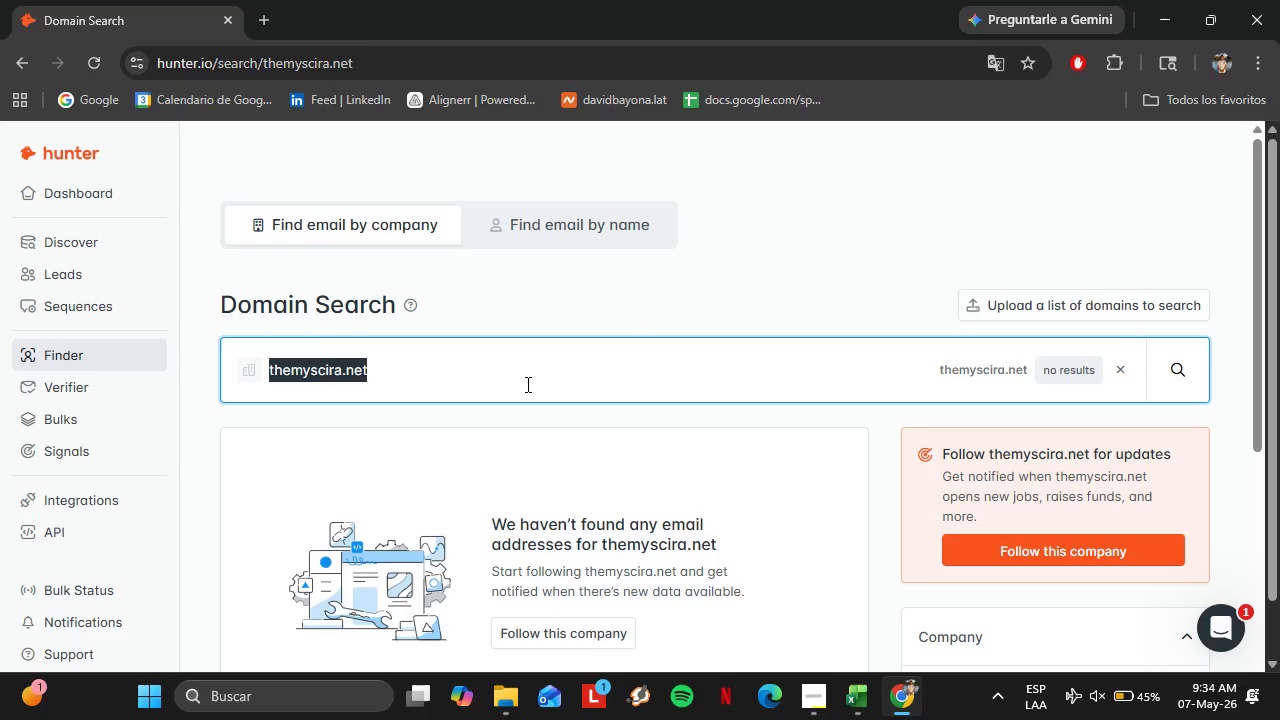 
triple_click([526, 384])
 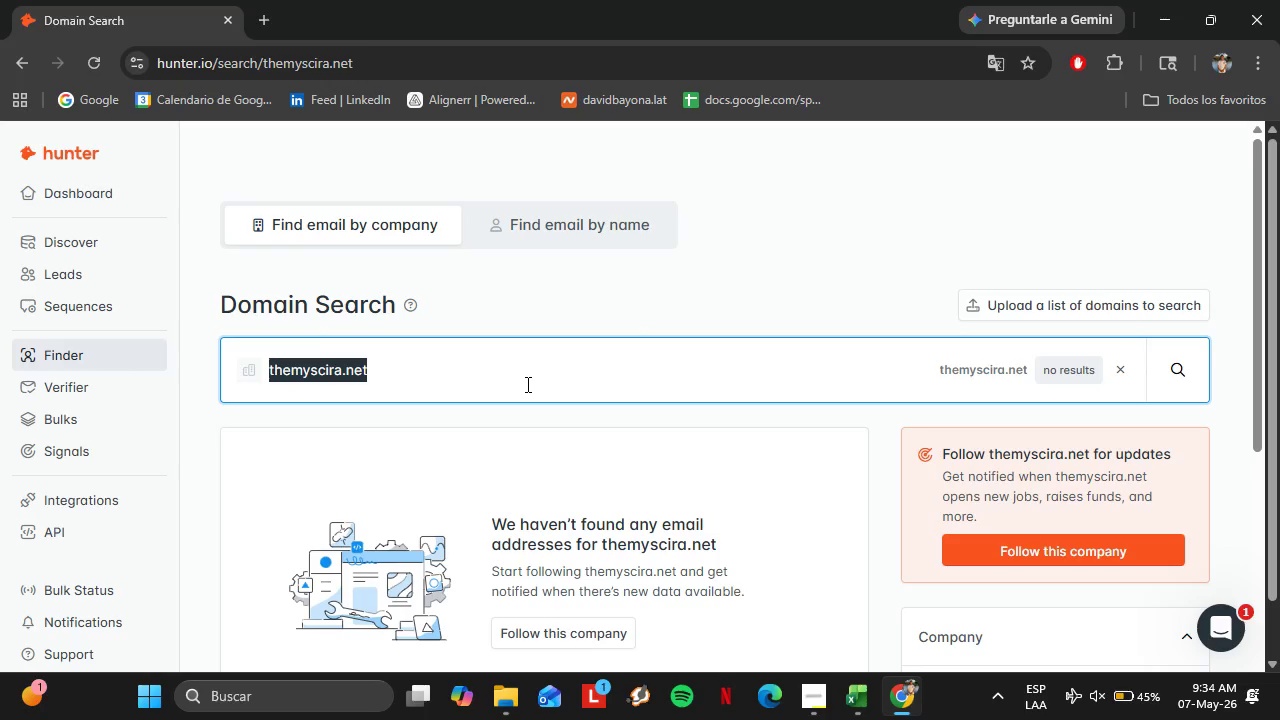 
triple_click([526, 384])
 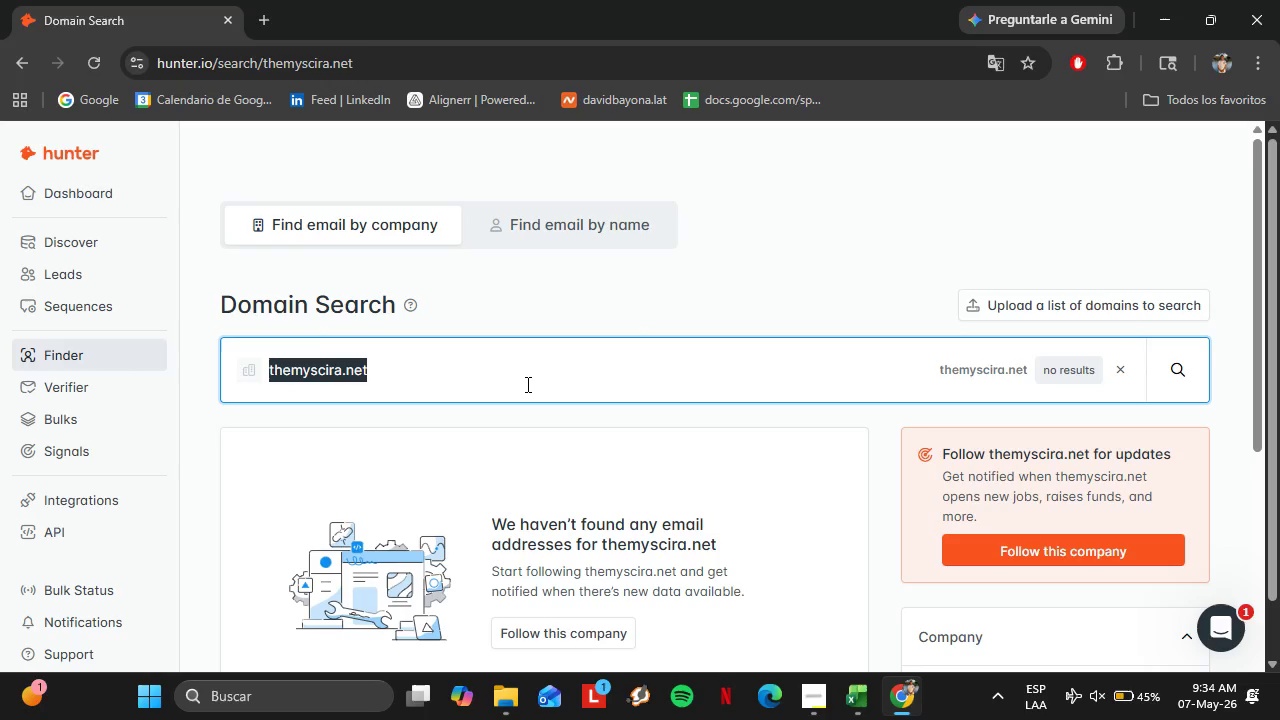 
key(Control+V)
 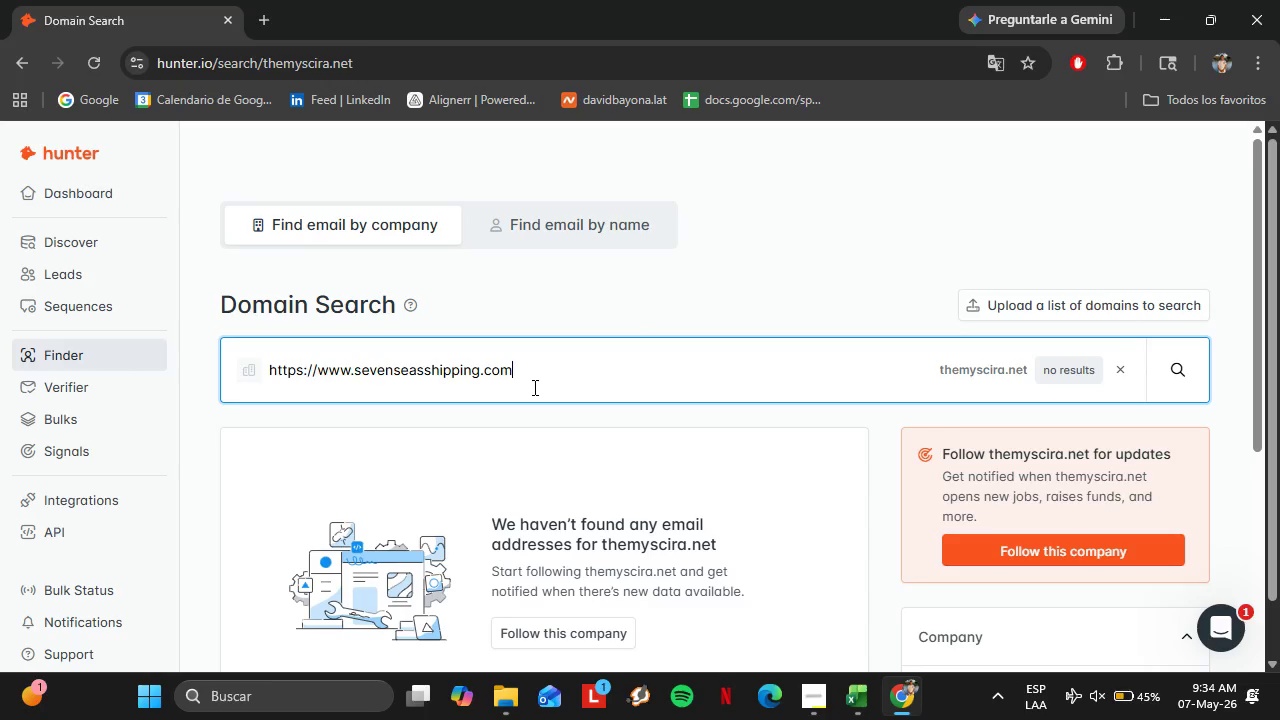 
key(Enter)
 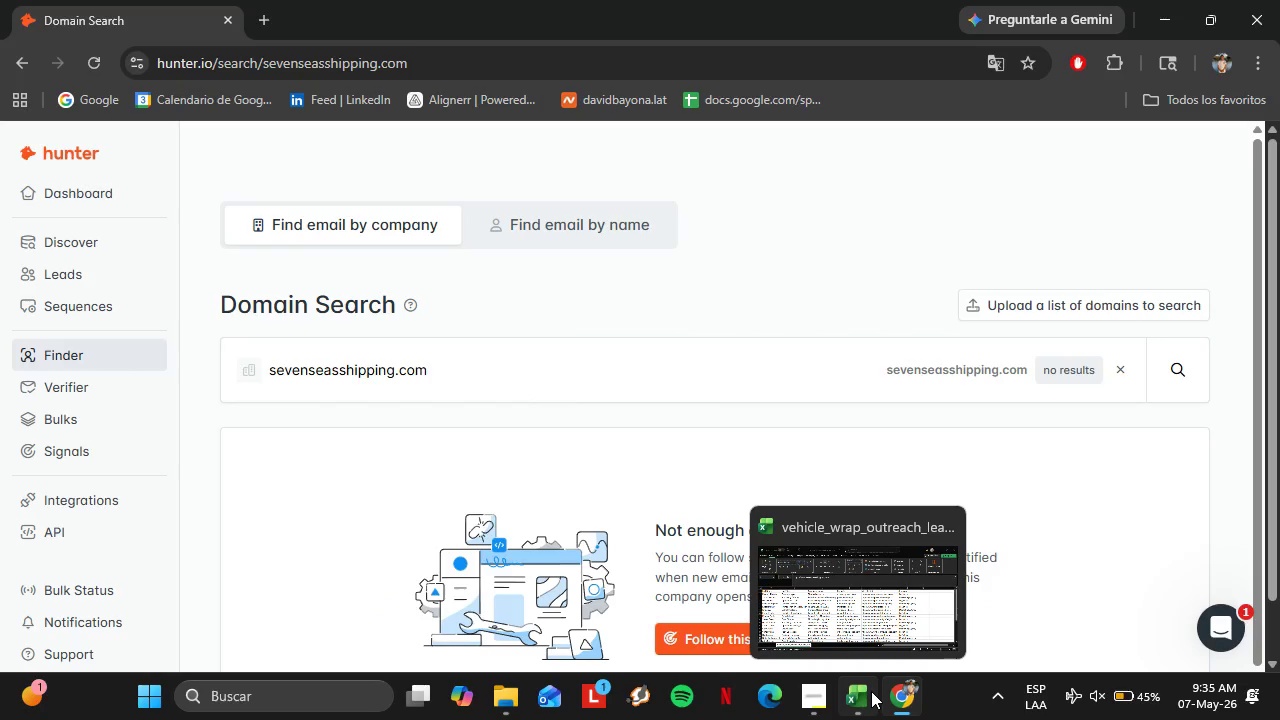 
wait(5.91)
 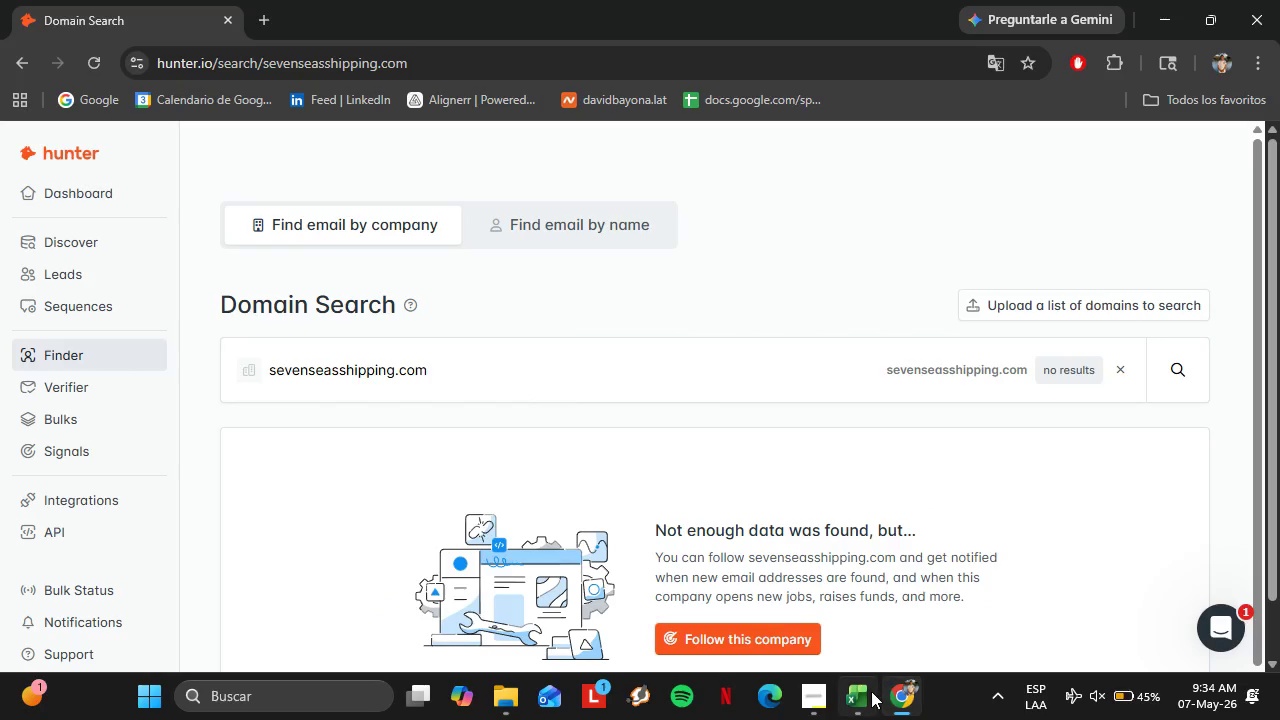 
left_click([871, 691])
 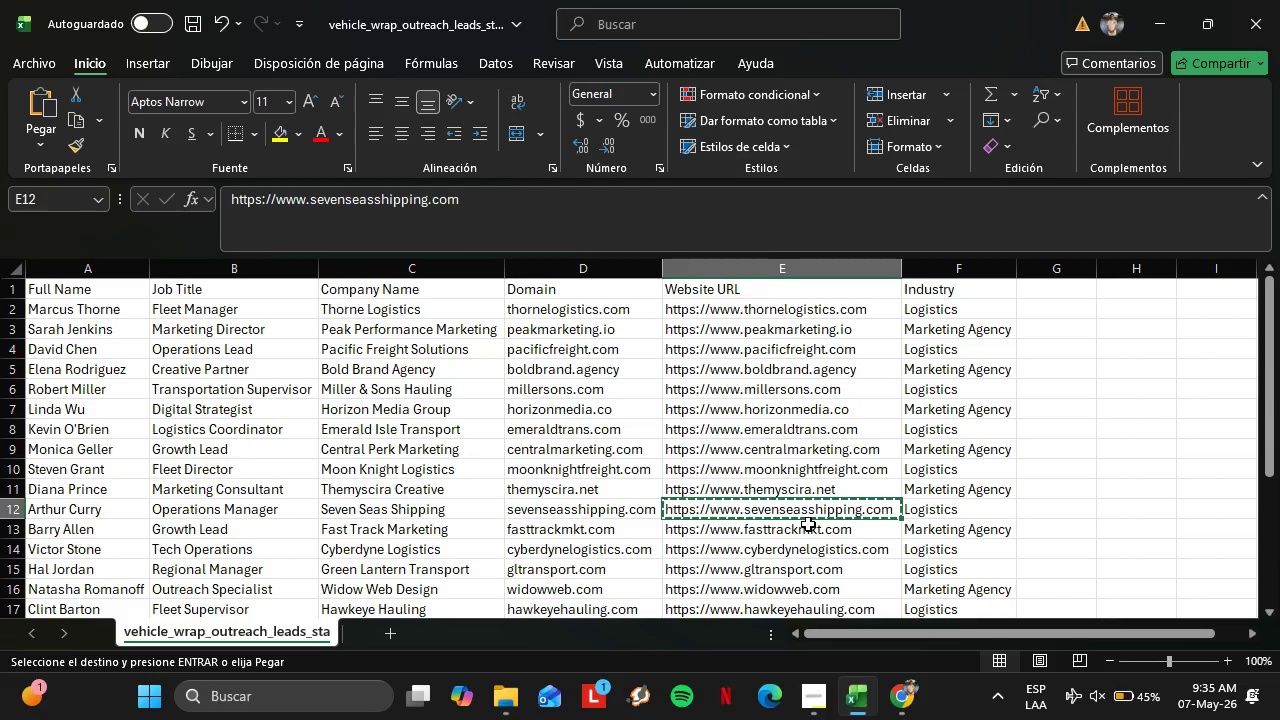 
left_click([808, 524])
 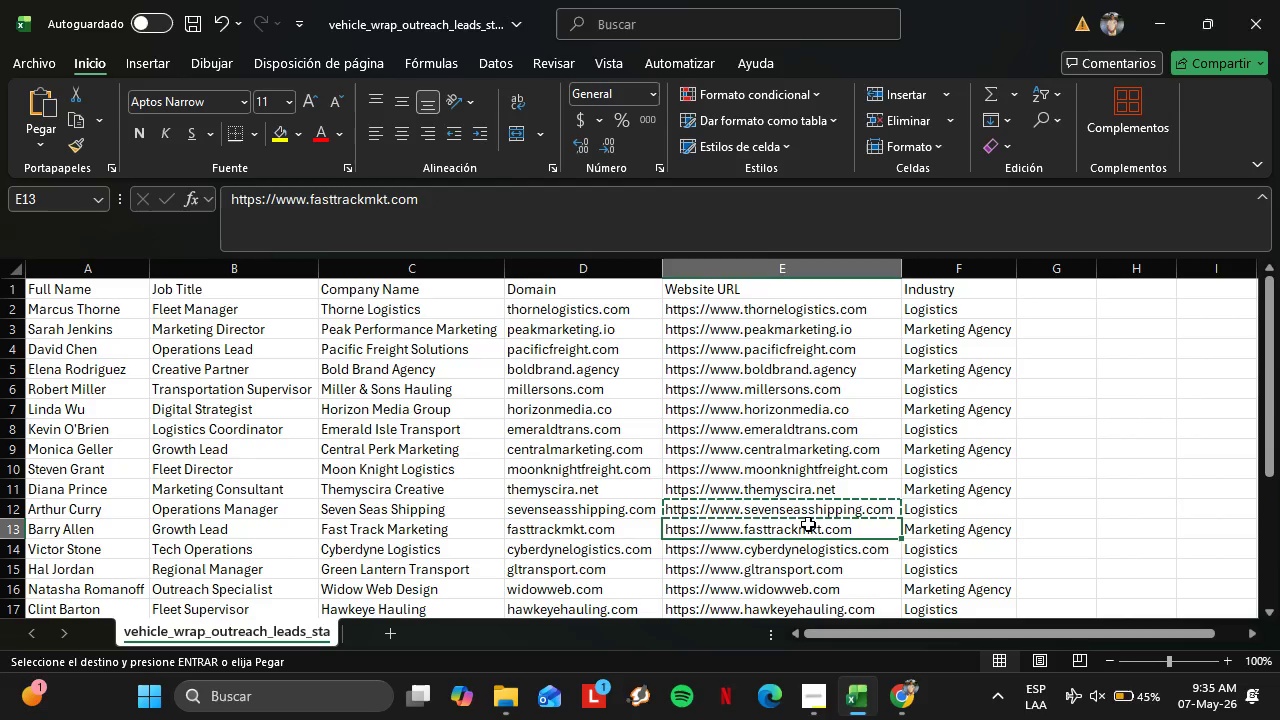 
key(Control+C)
 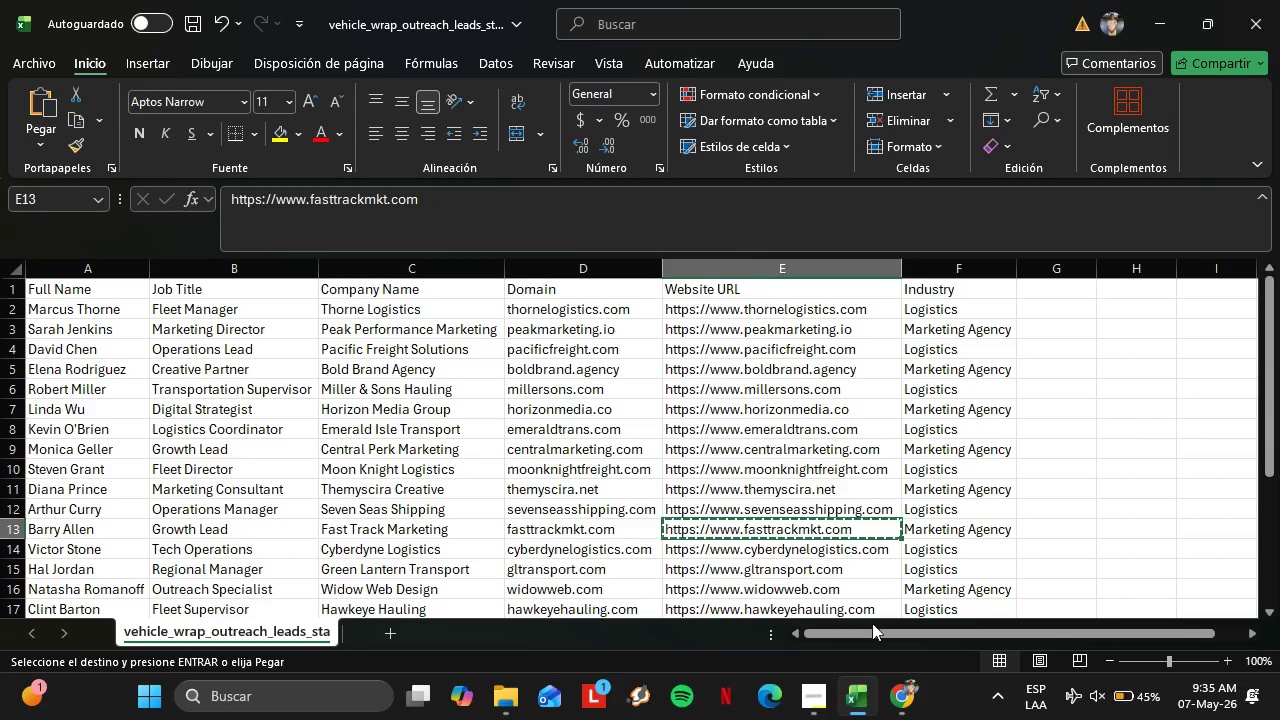 
left_click([906, 697])
 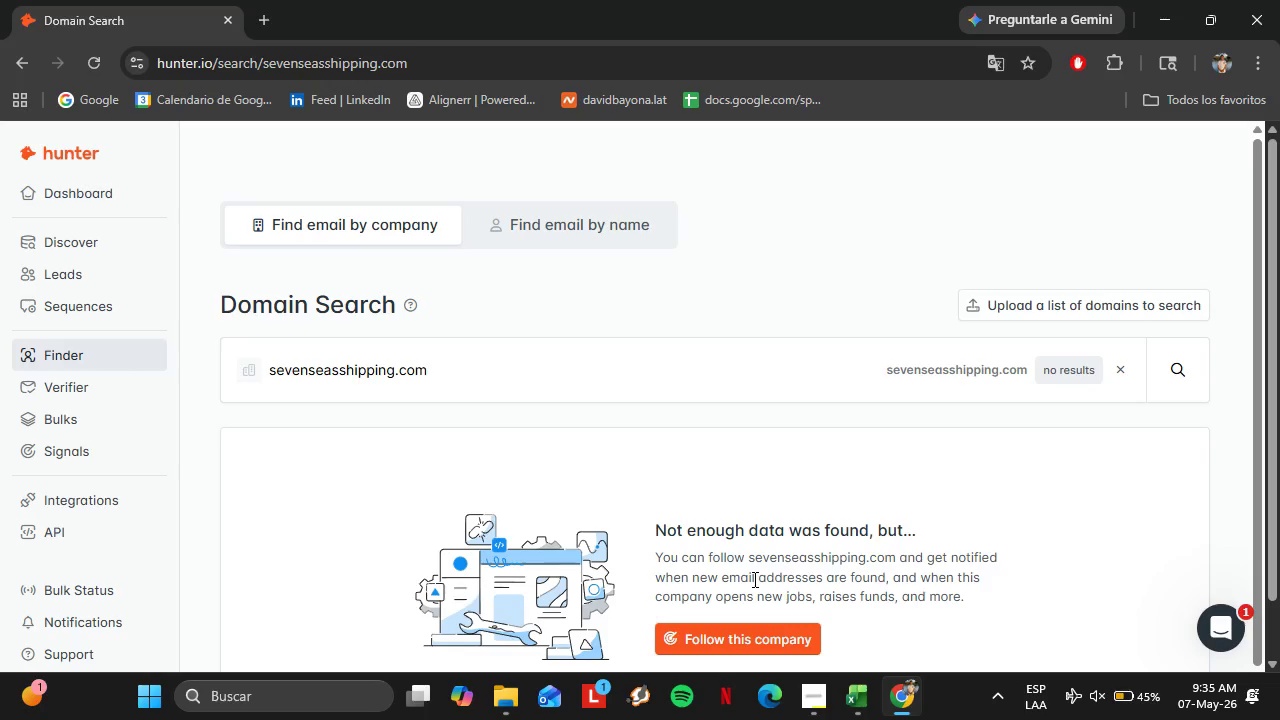 
wait(7.17)
 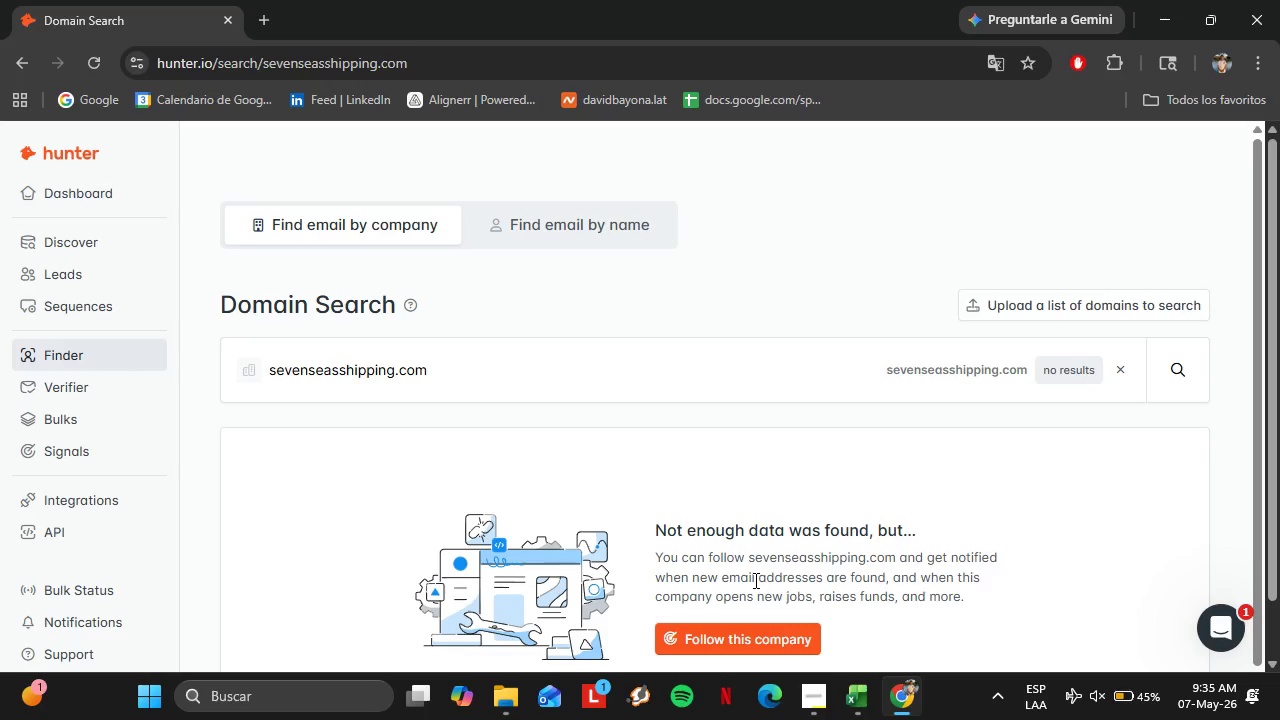 
double_click([452, 357])
 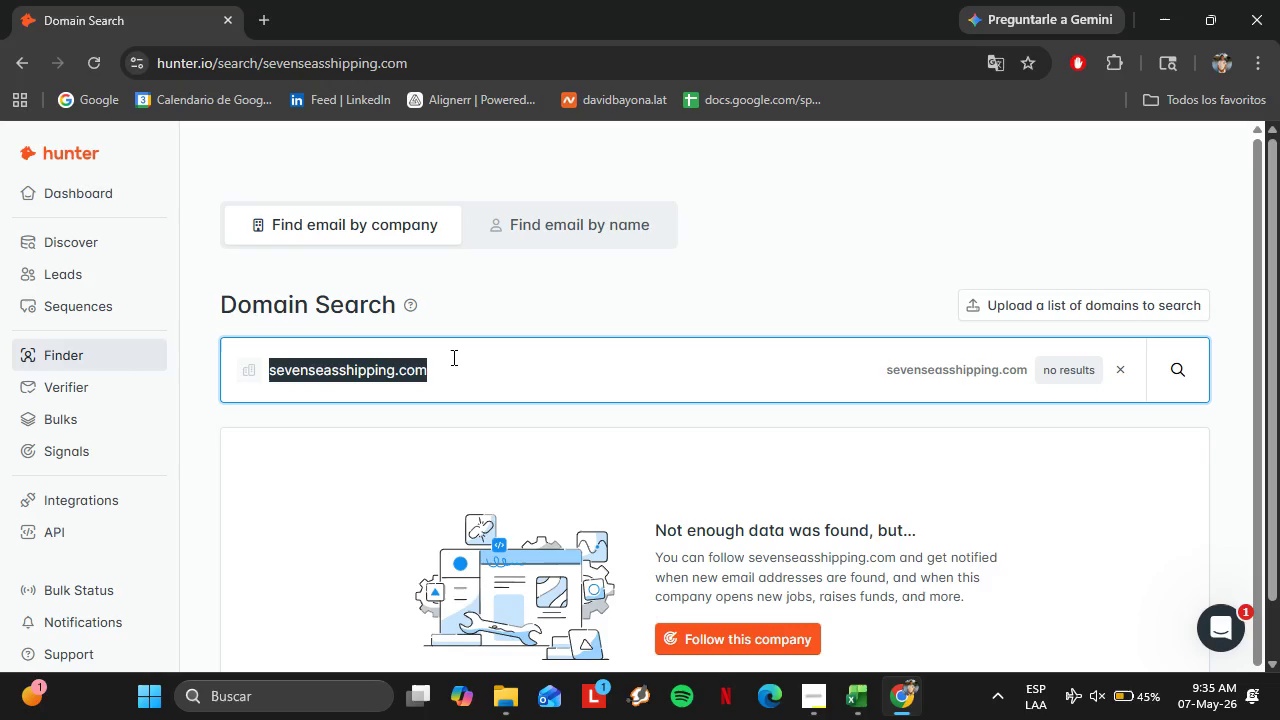 
triple_click([452, 357])
 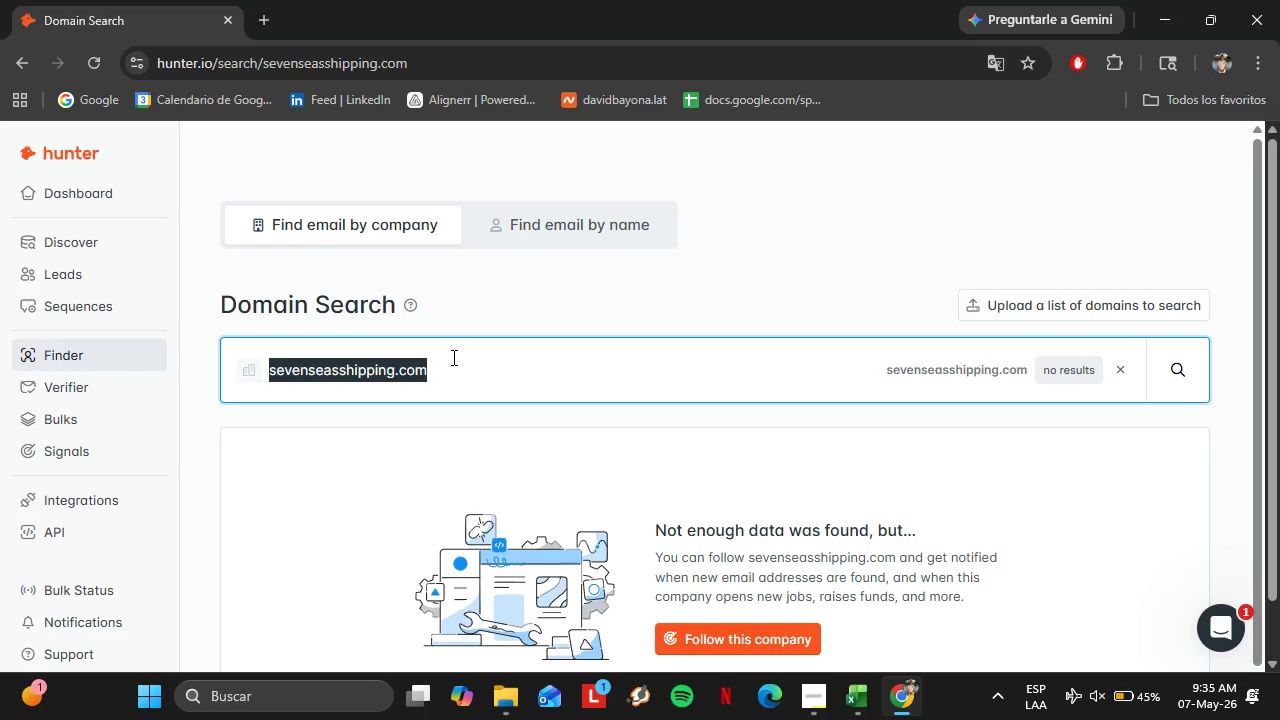 
key(Control+V)
 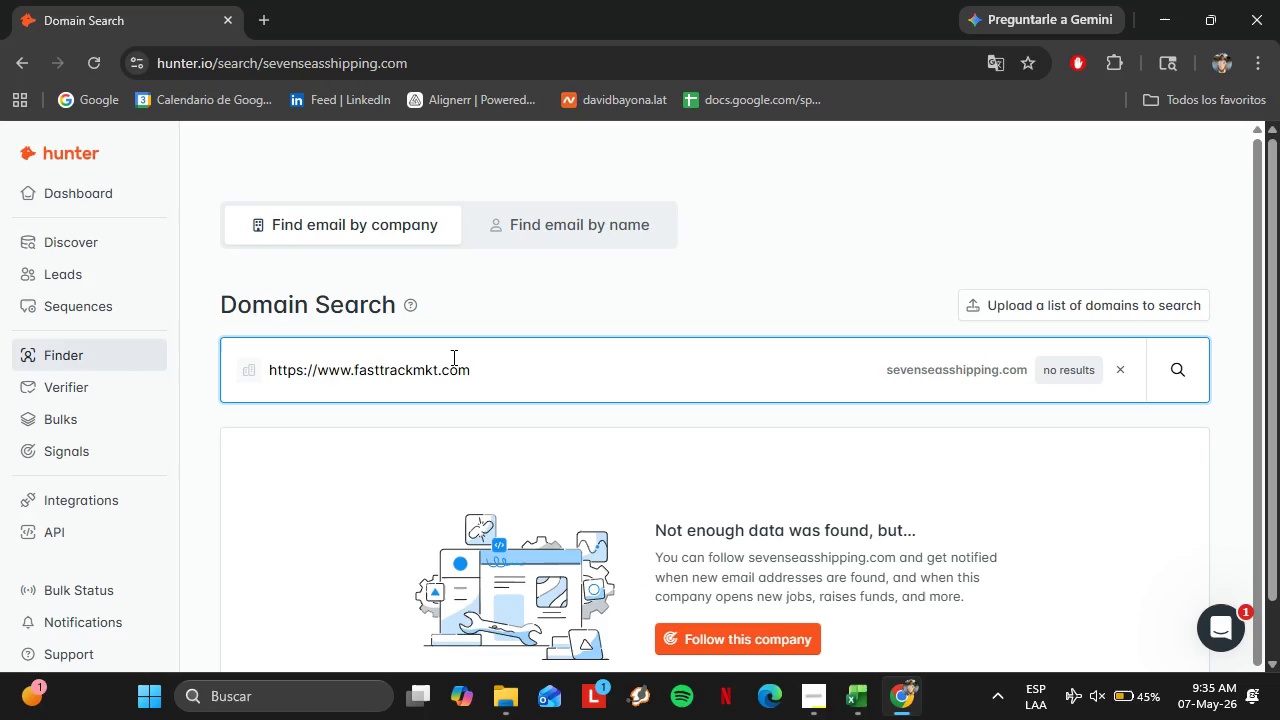 
key(Enter)
 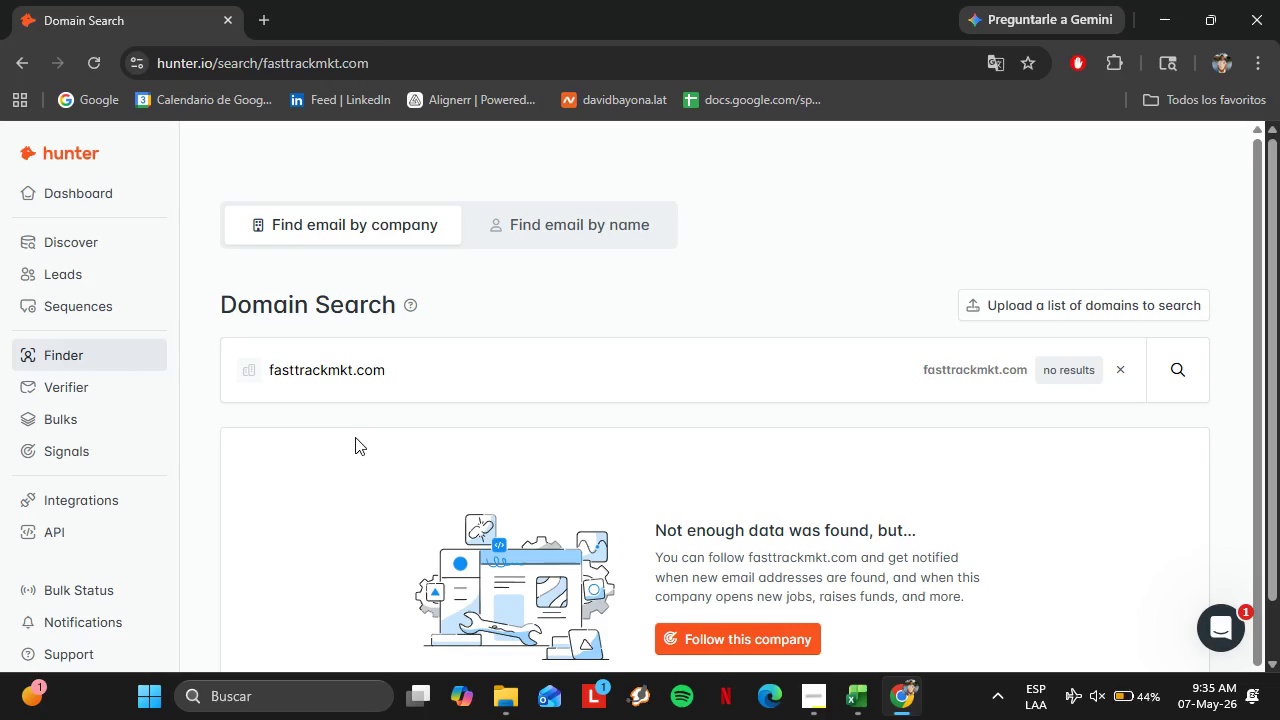 
wait(16.08)
 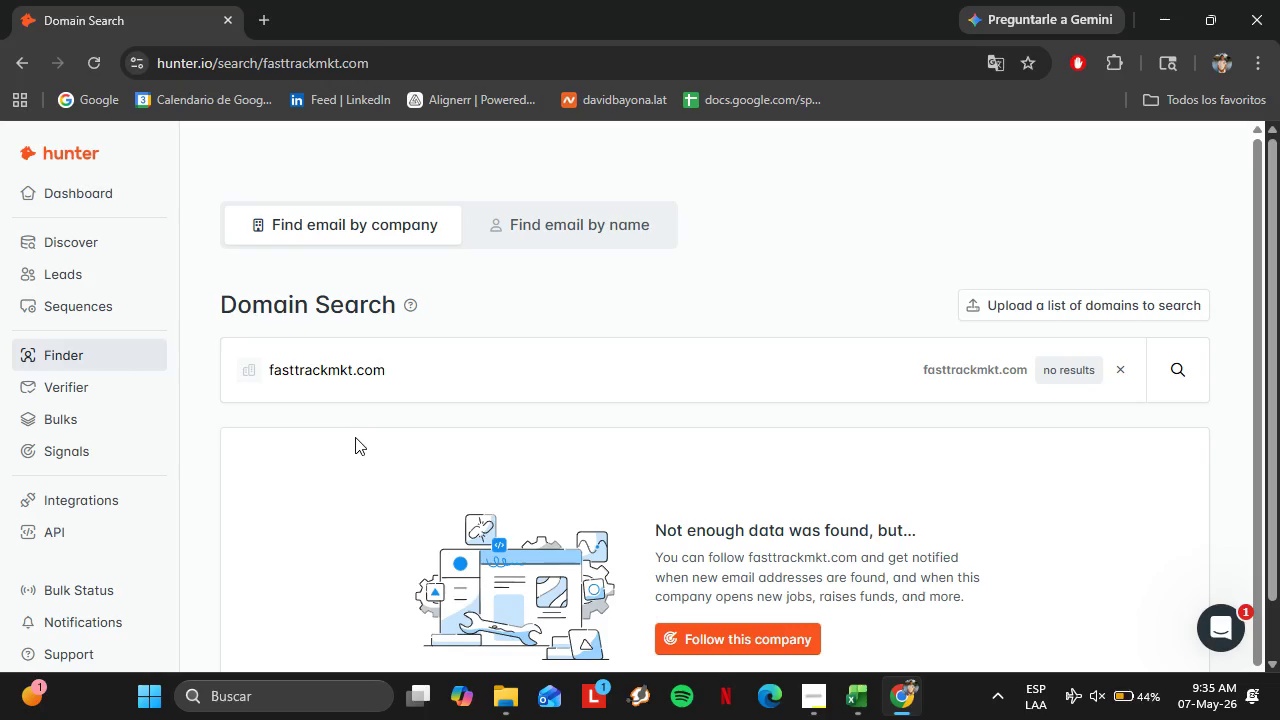 
left_click([856, 700])
 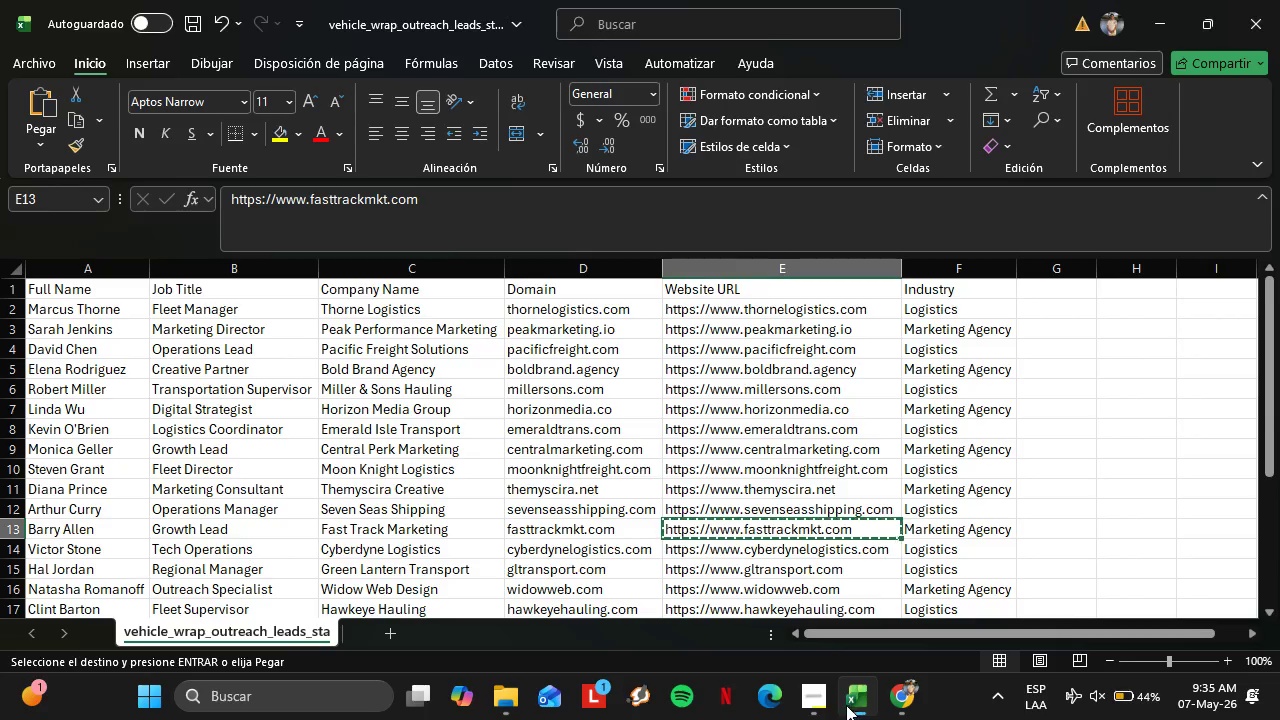 
mouse_move([818, 719])
 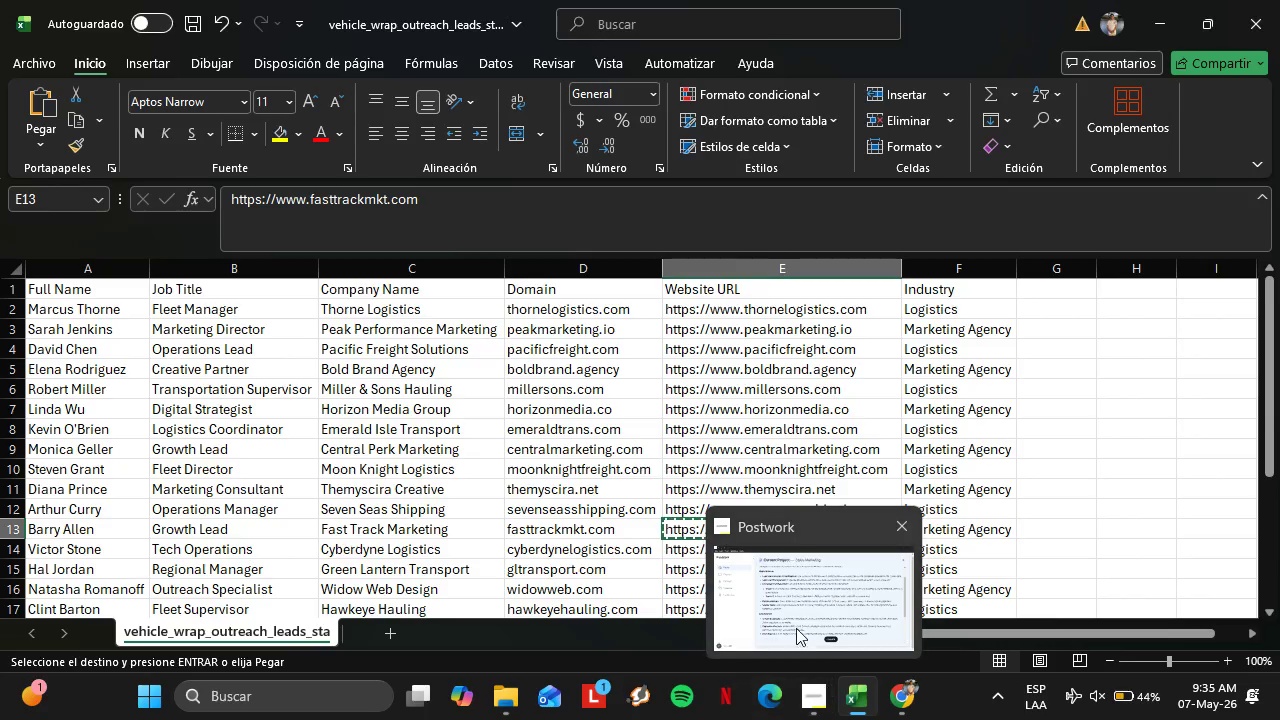 
left_click([806, 595])